 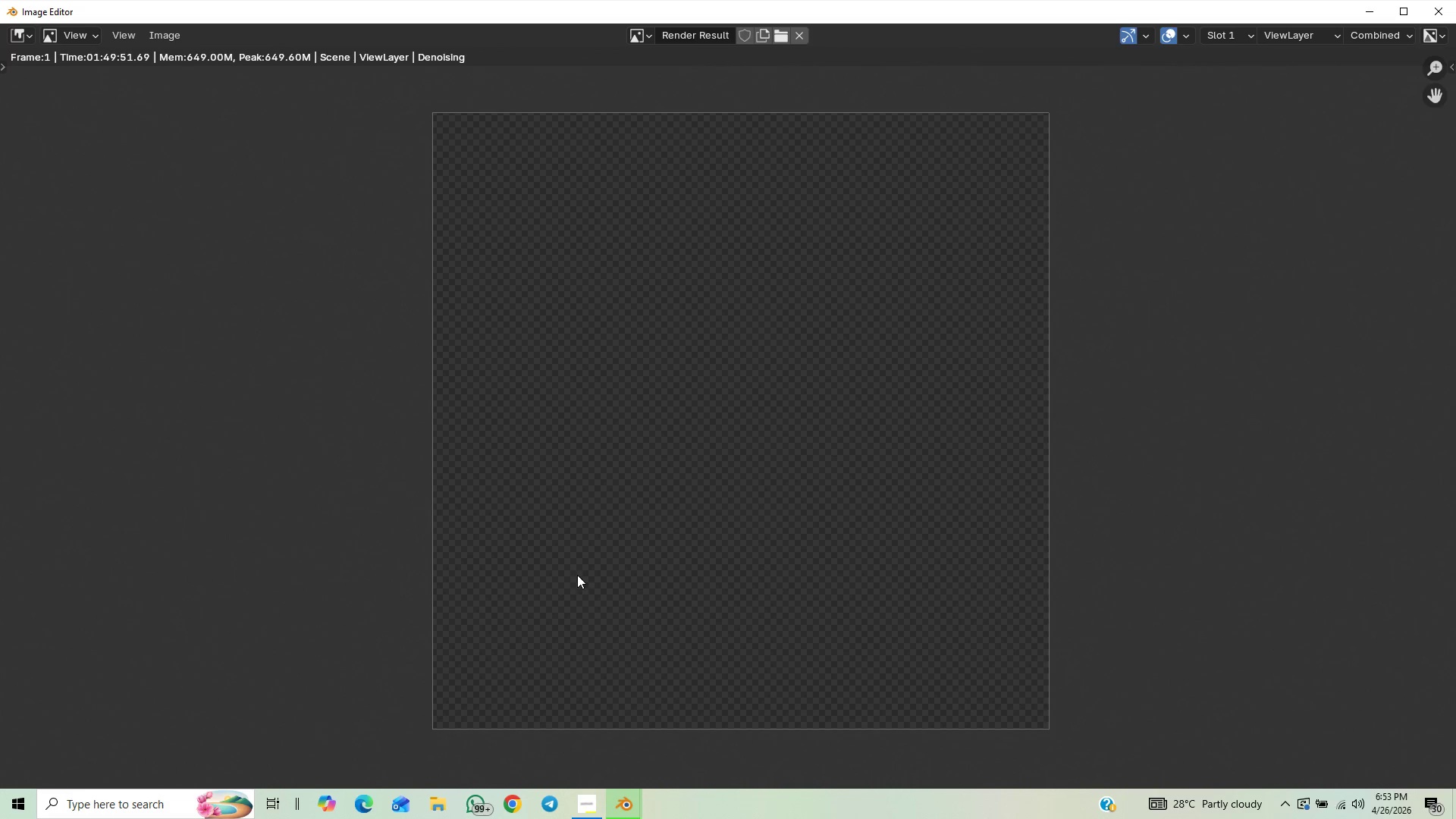 
scroll: coordinate [586, 530], scroll_direction: down, amount: 5.0
 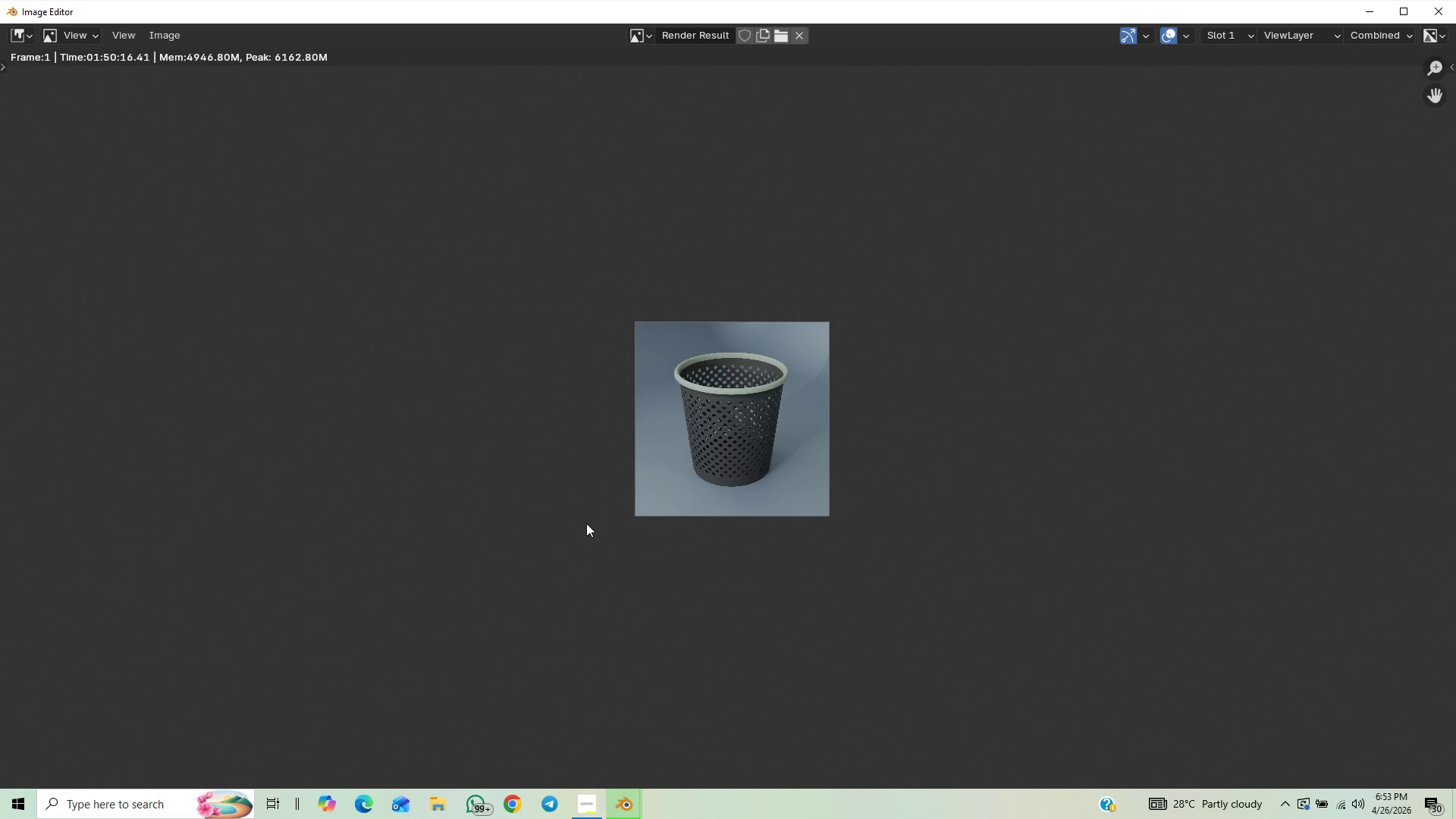 
scroll: coordinate [671, 491], scroll_direction: up, amount: 9.0
 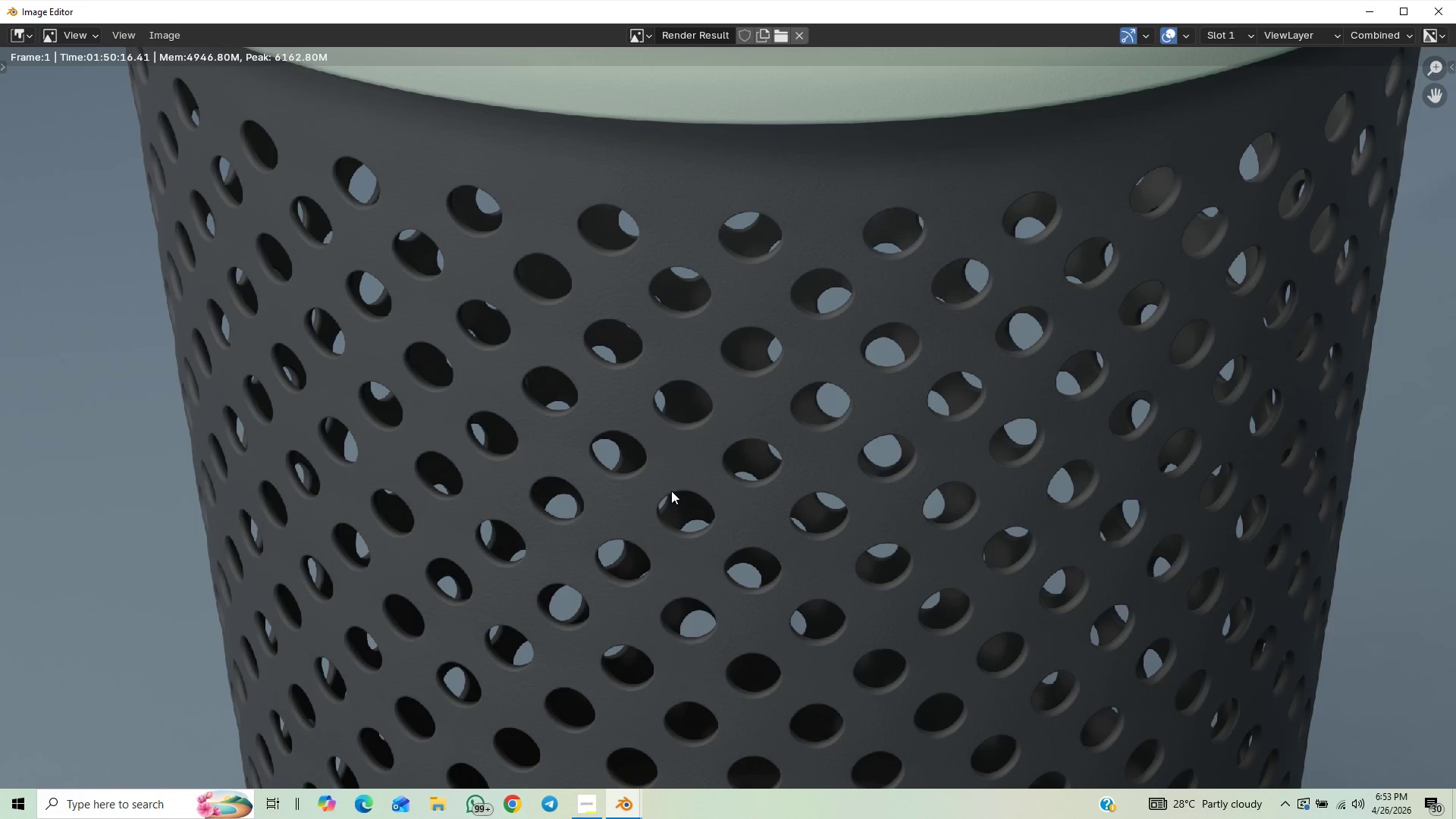 
scroll: coordinate [671, 491], scroll_direction: down, amount: 4.0
 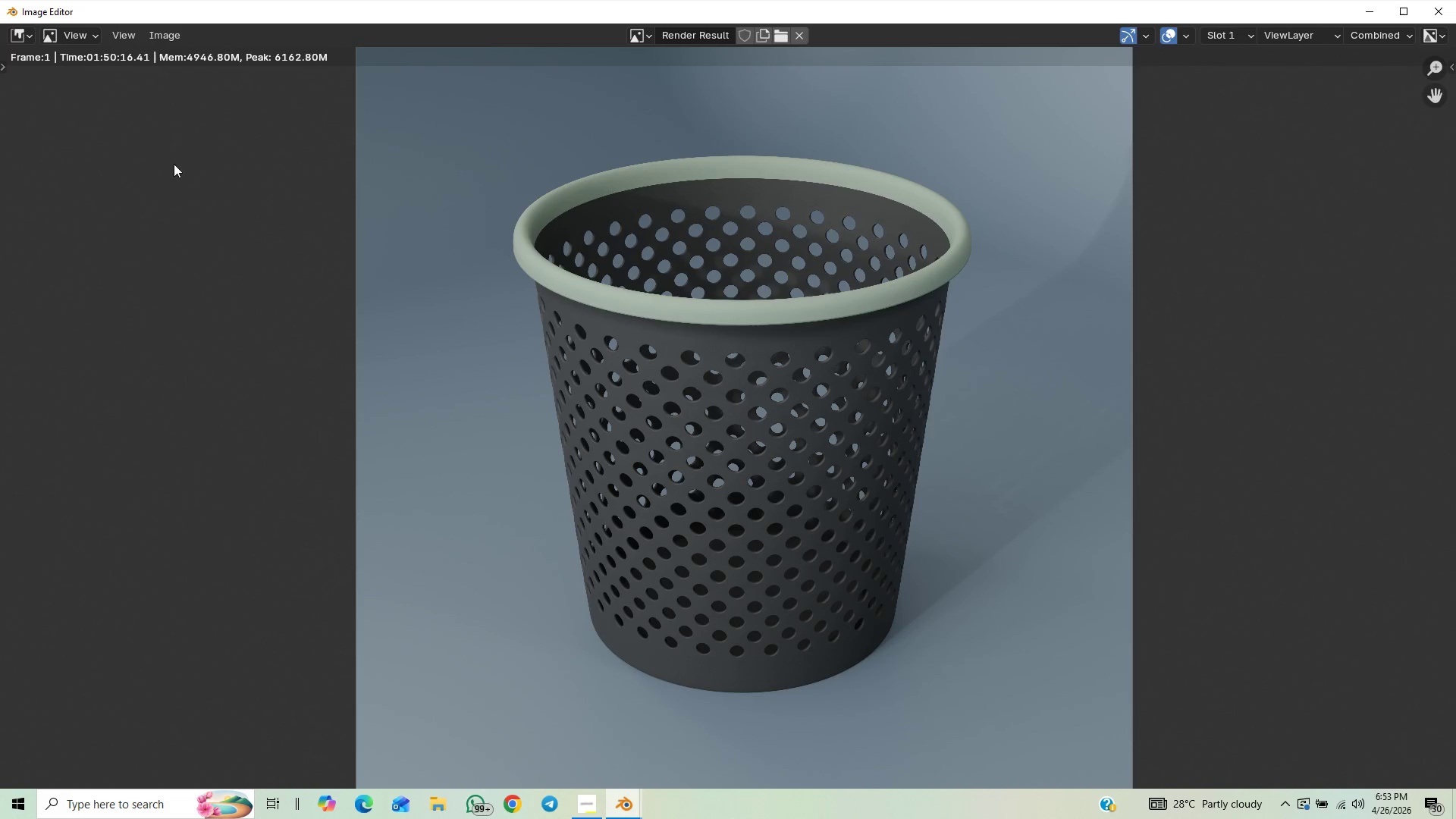 
left_click([151, 35])
 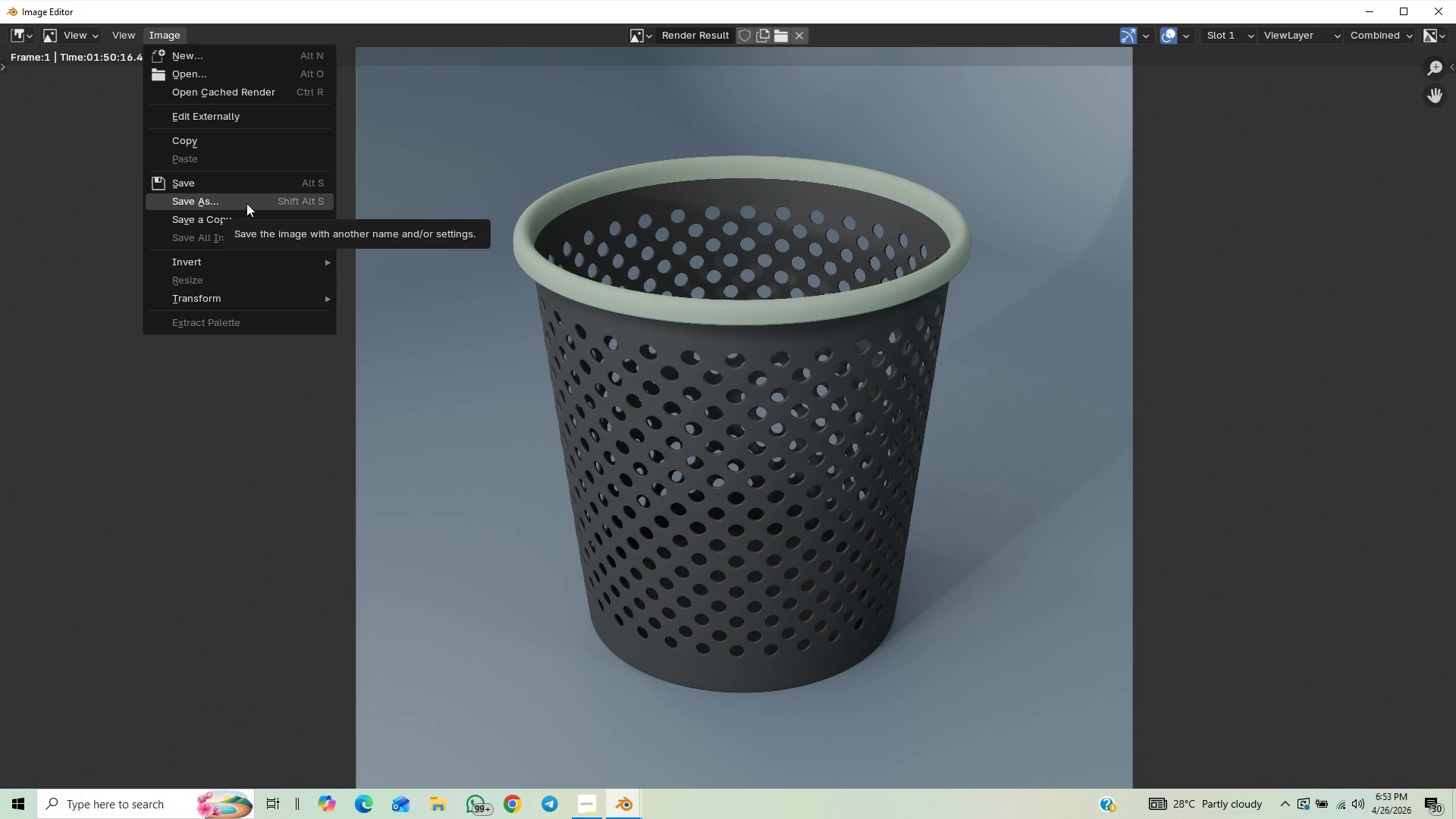 
left_click([246, 202])
 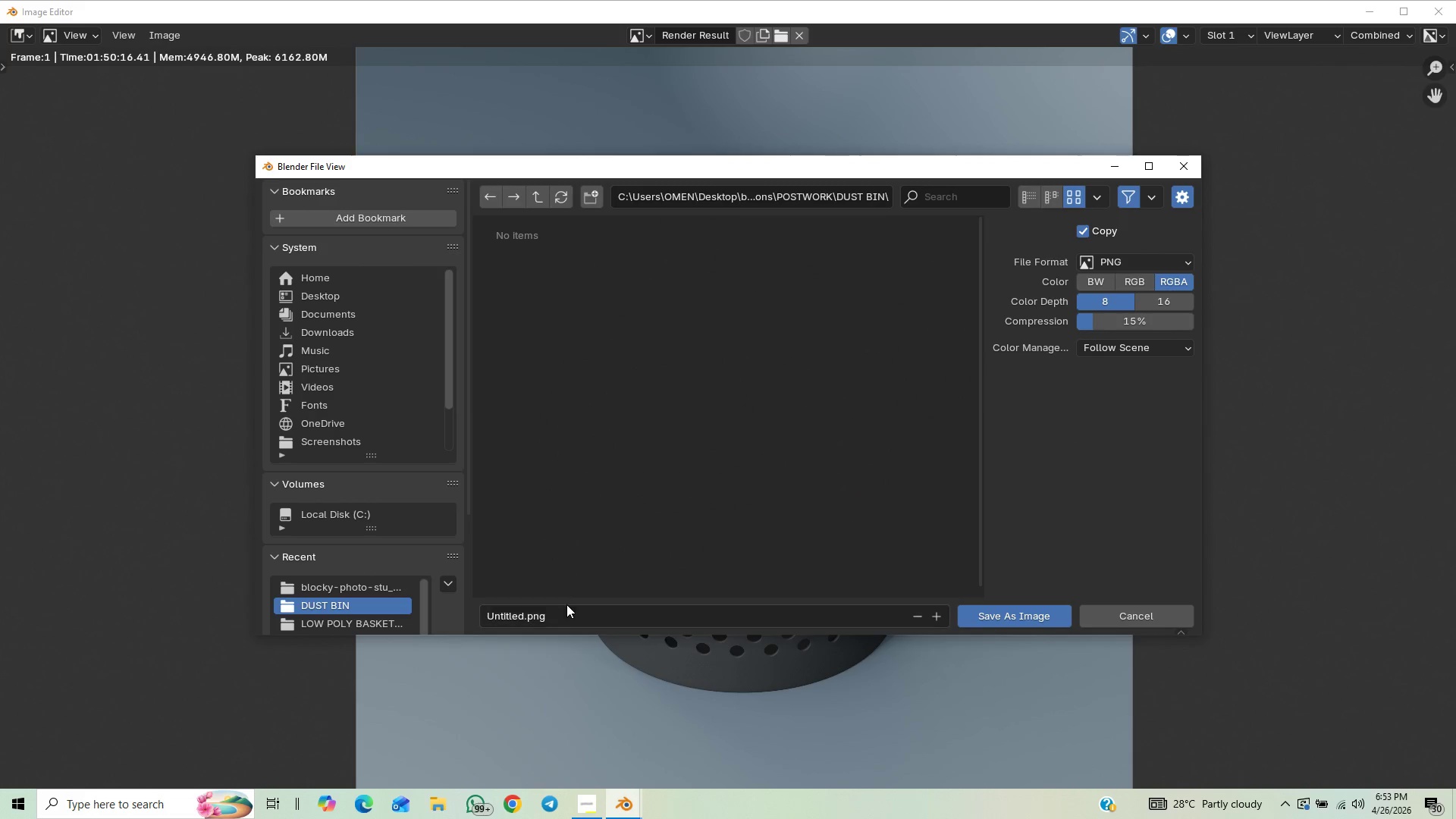 
left_click([557, 614])
 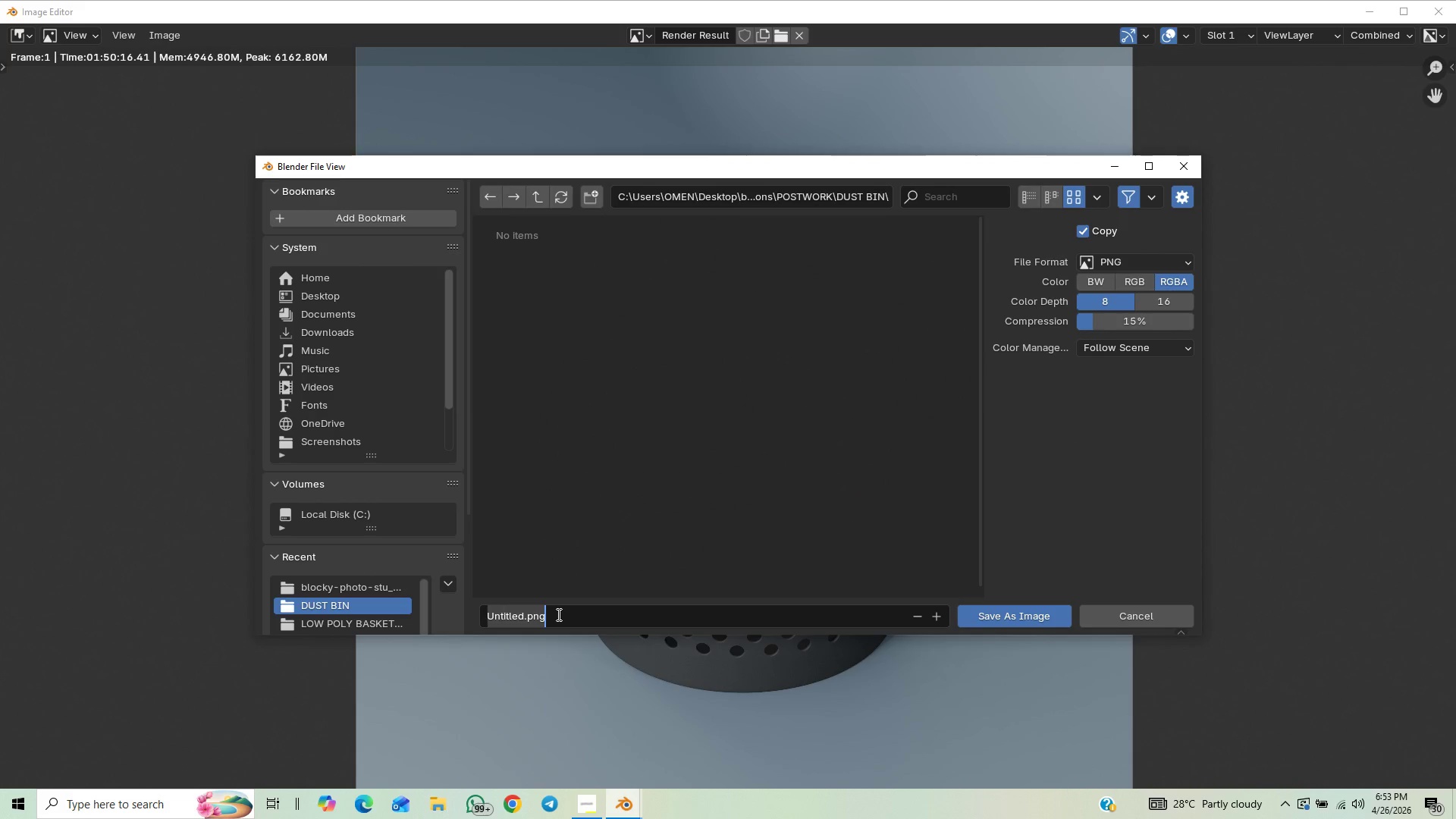 
key(Control+V)
 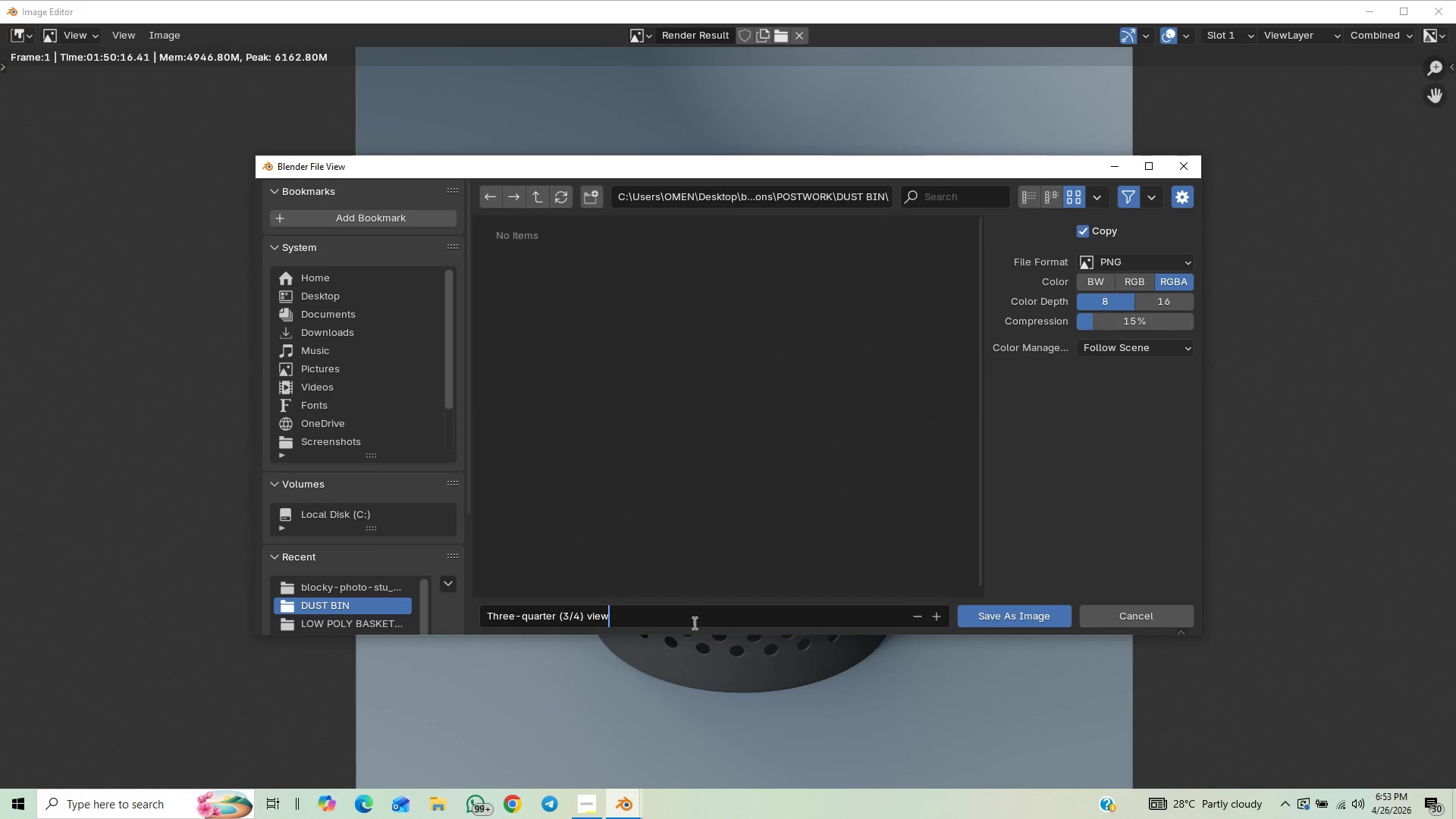 
left_click([693, 623])
 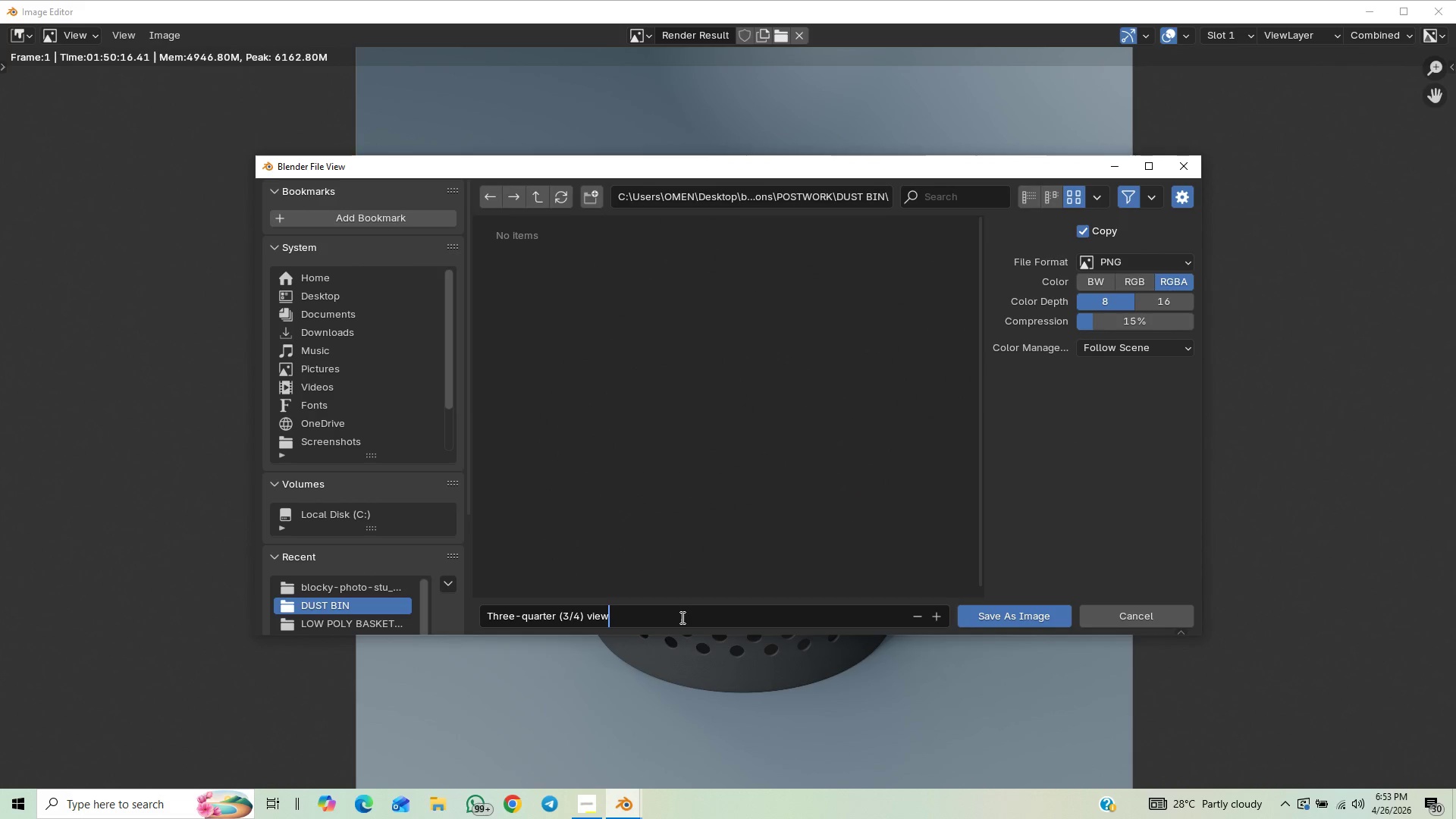 
key(Backspace)
key(Backspace)
key(Backspace)
key(Backspace)
type(render)
 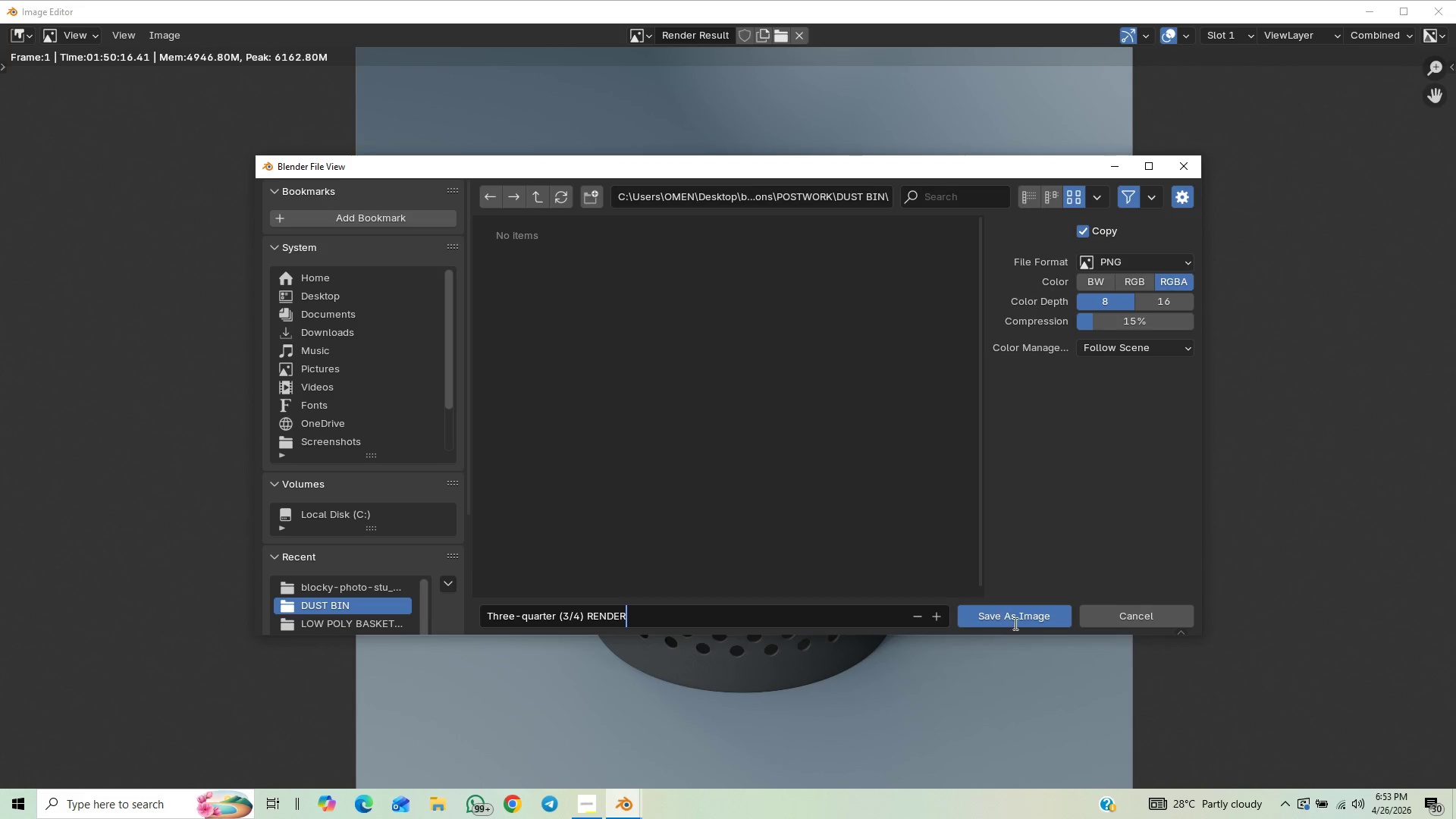 
left_click([1013, 613])
 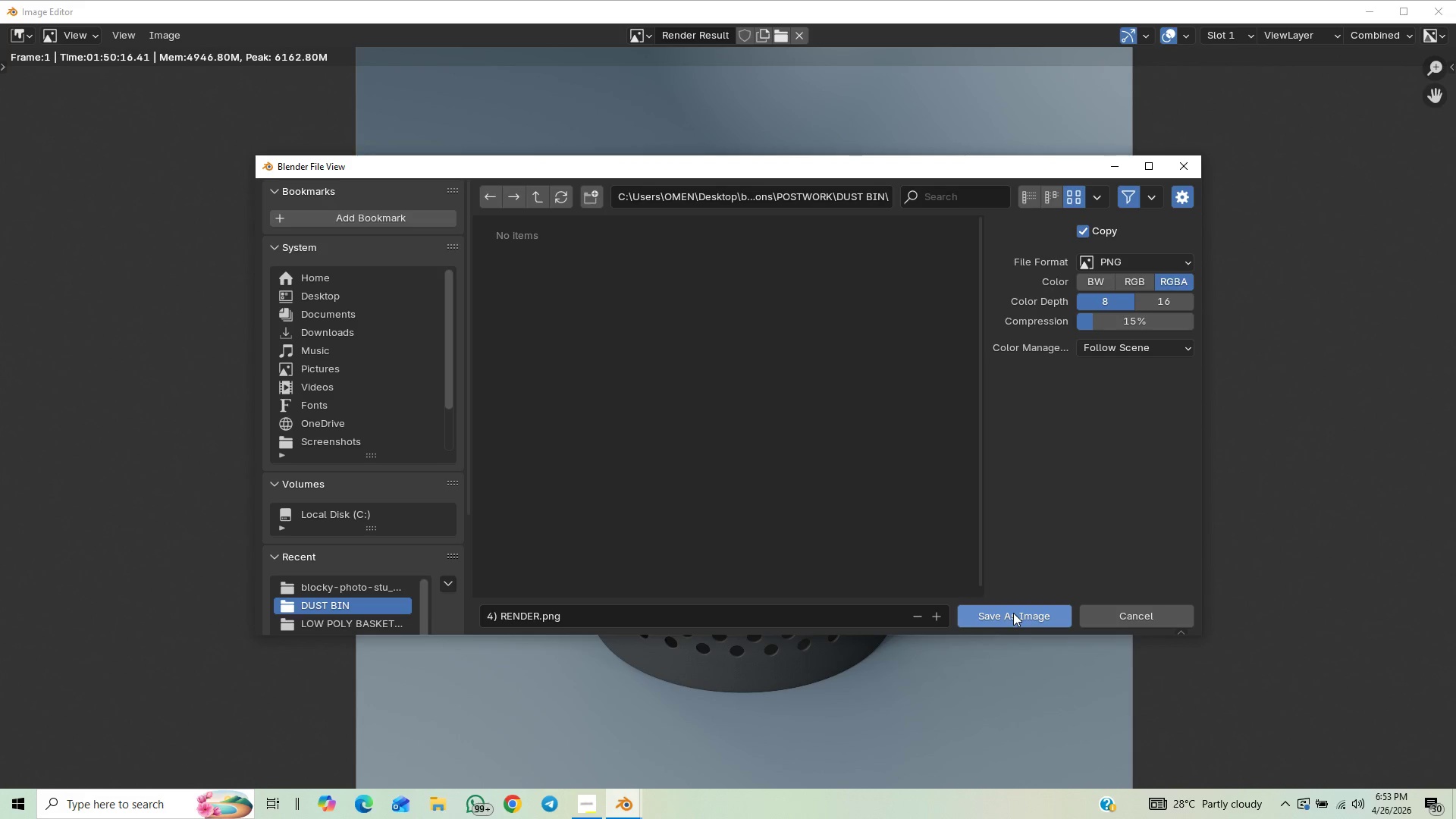 
left_click([1013, 613])
 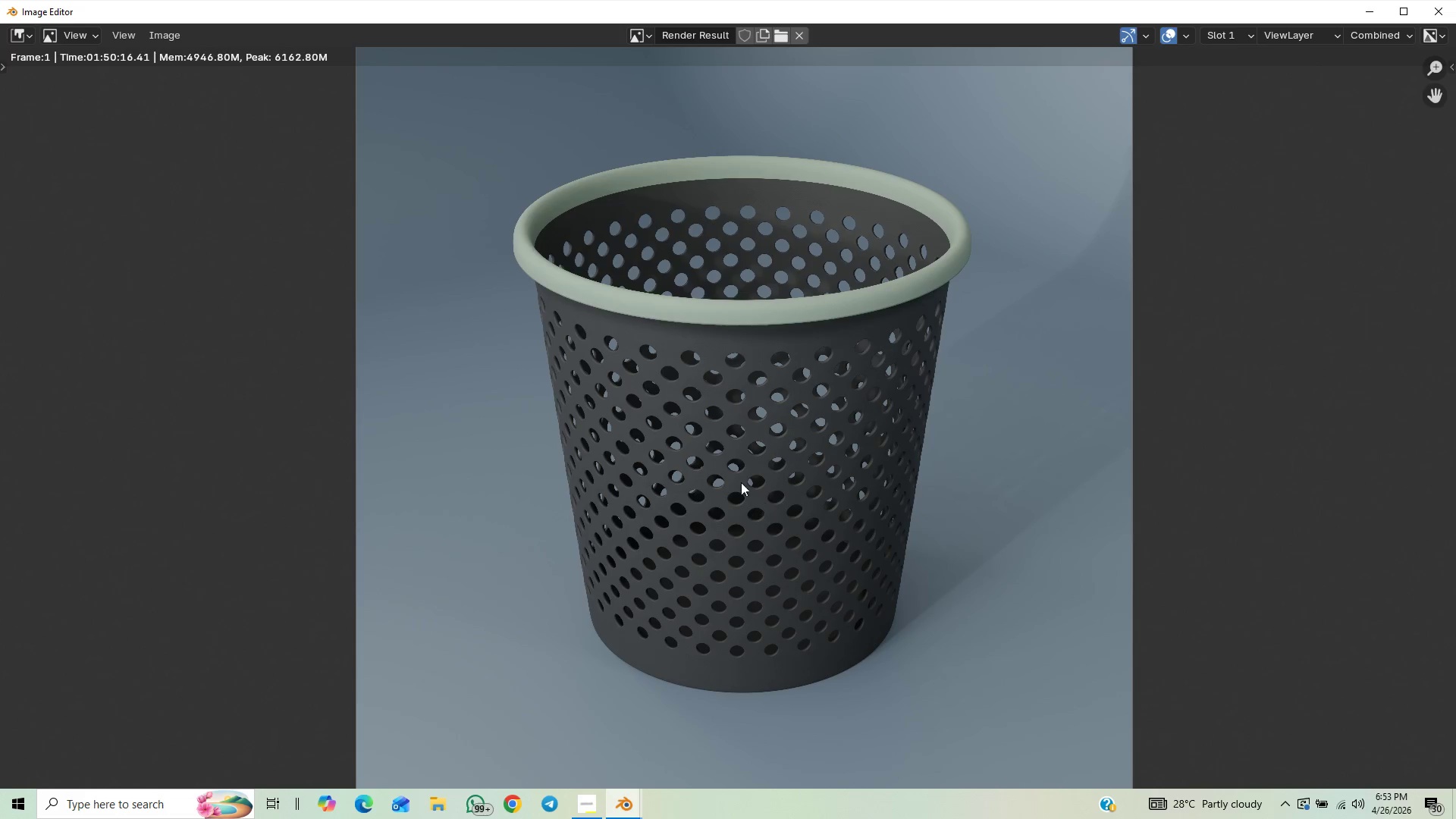 
wait(5.11)
 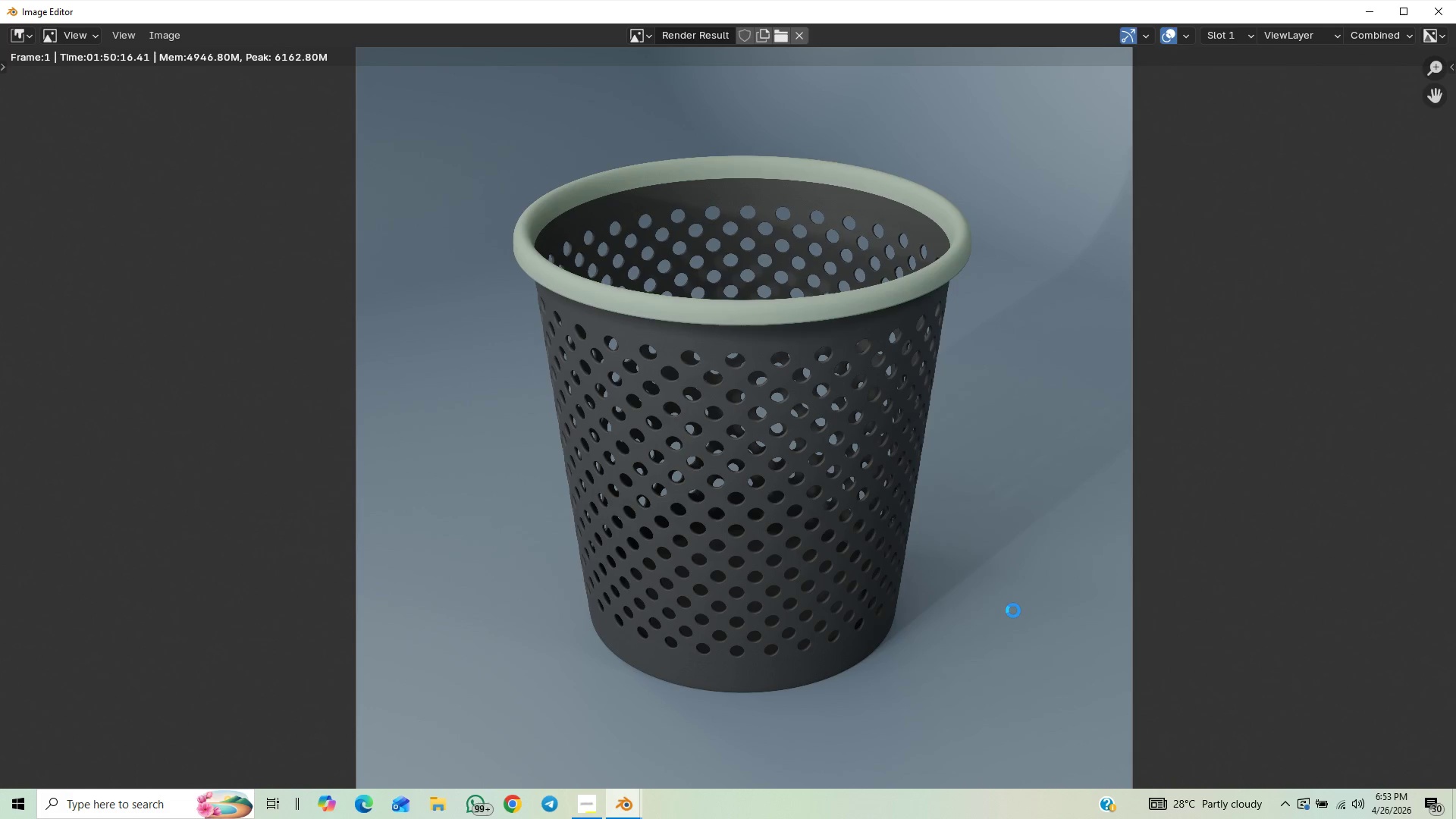 
scroll: coordinate [873, 497], scroll_direction: up, amount: 3.0
 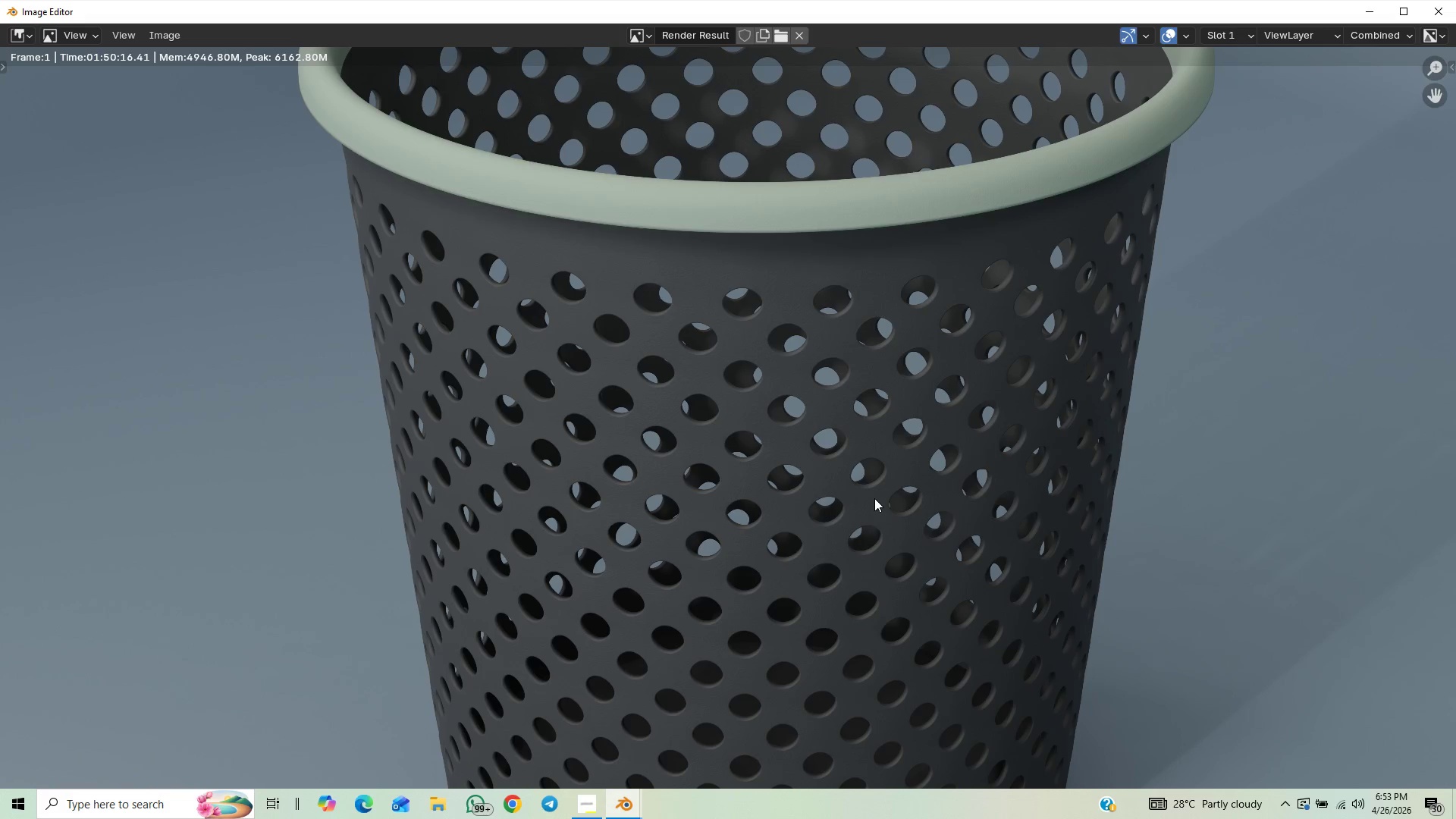 
hold_key(key=ShiftLeft, duration=0.94)
 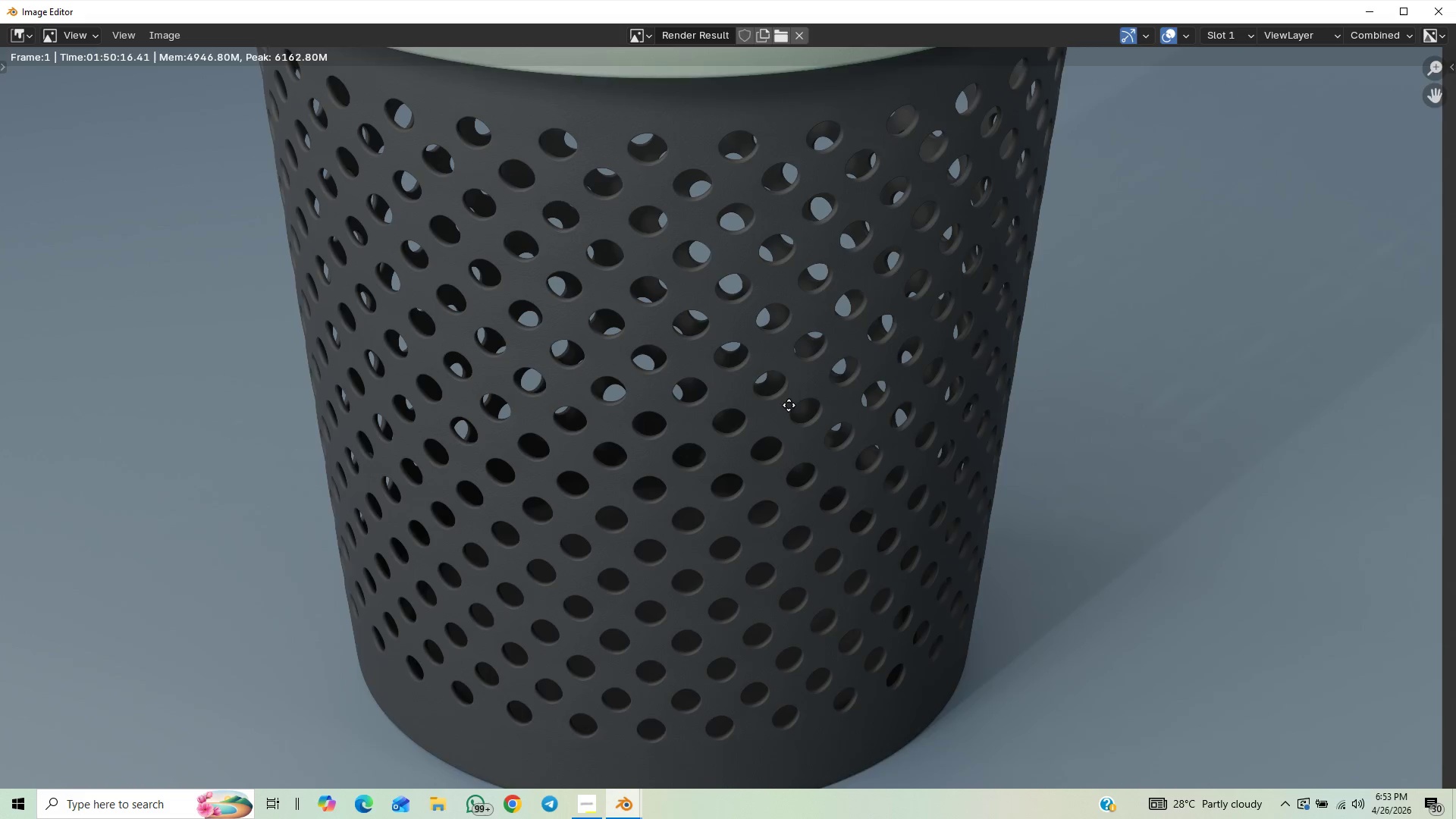 
hold_key(key=ShiftLeft, duration=8.66)
 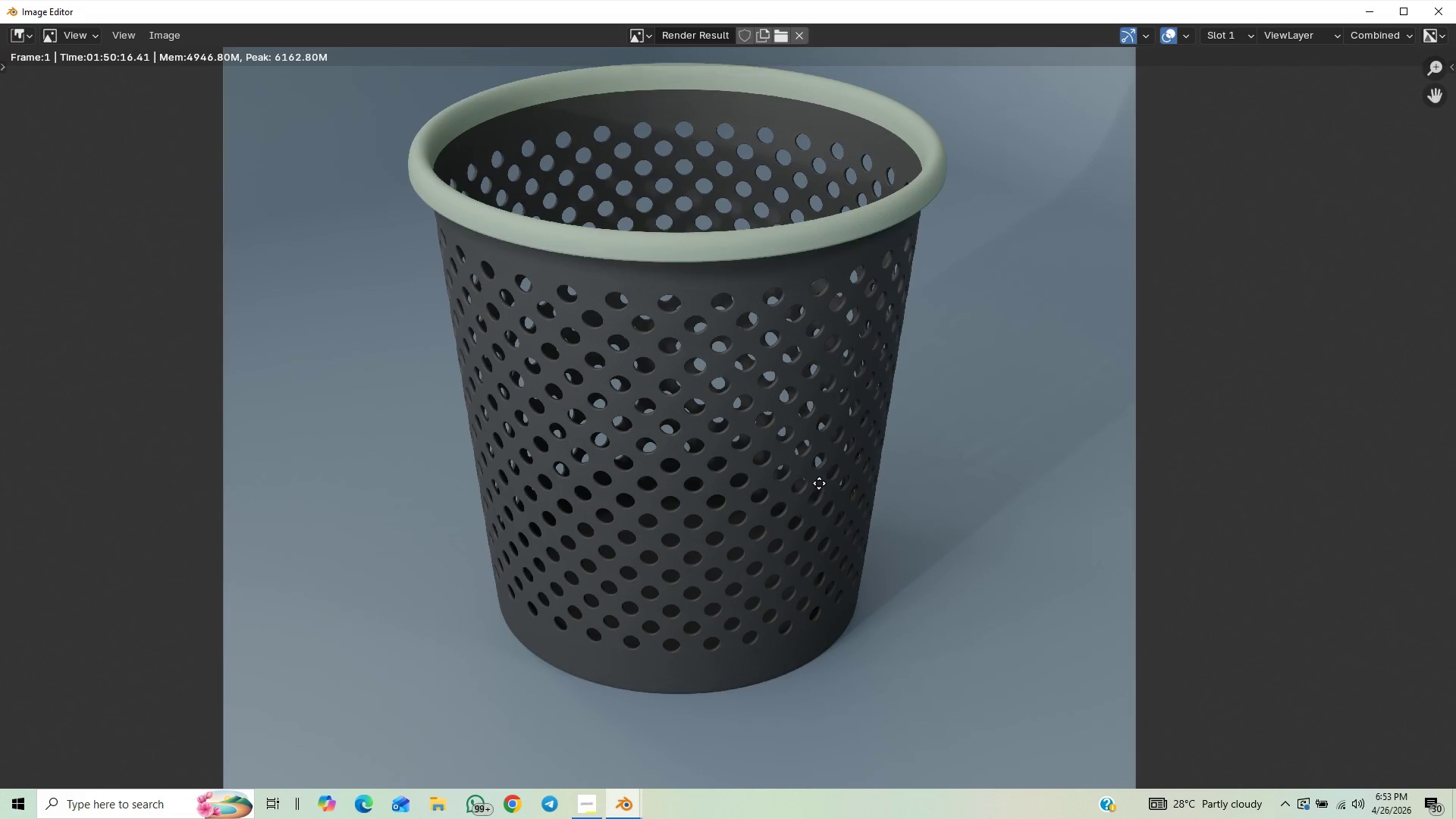 
hold_key(key=ControlLeft, duration=1.51)
 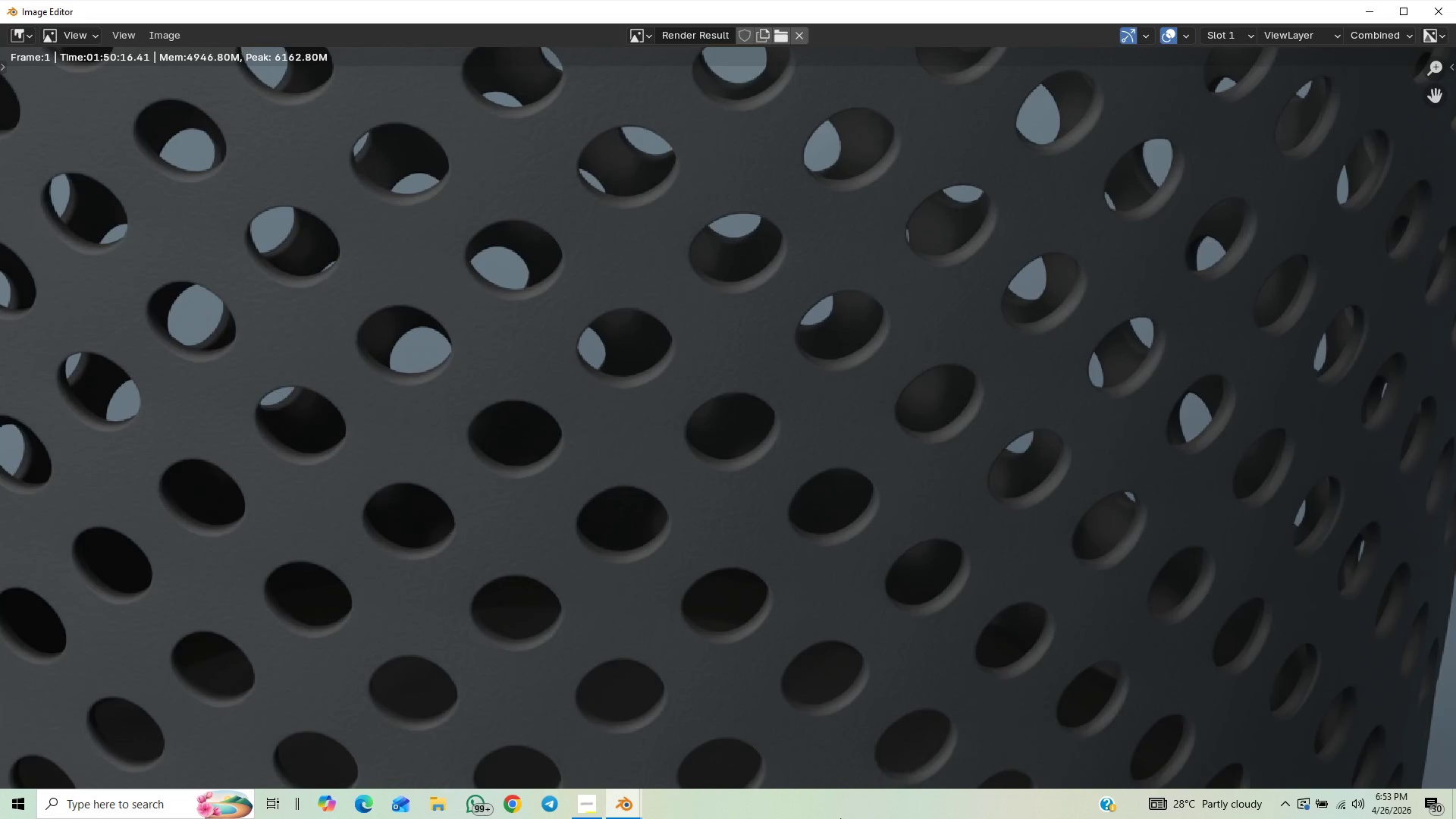 
hold_key(key=ControlLeft, duration=0.52)
scroll: coordinate [902, 774], scroll_direction: up, amount: 1.0
 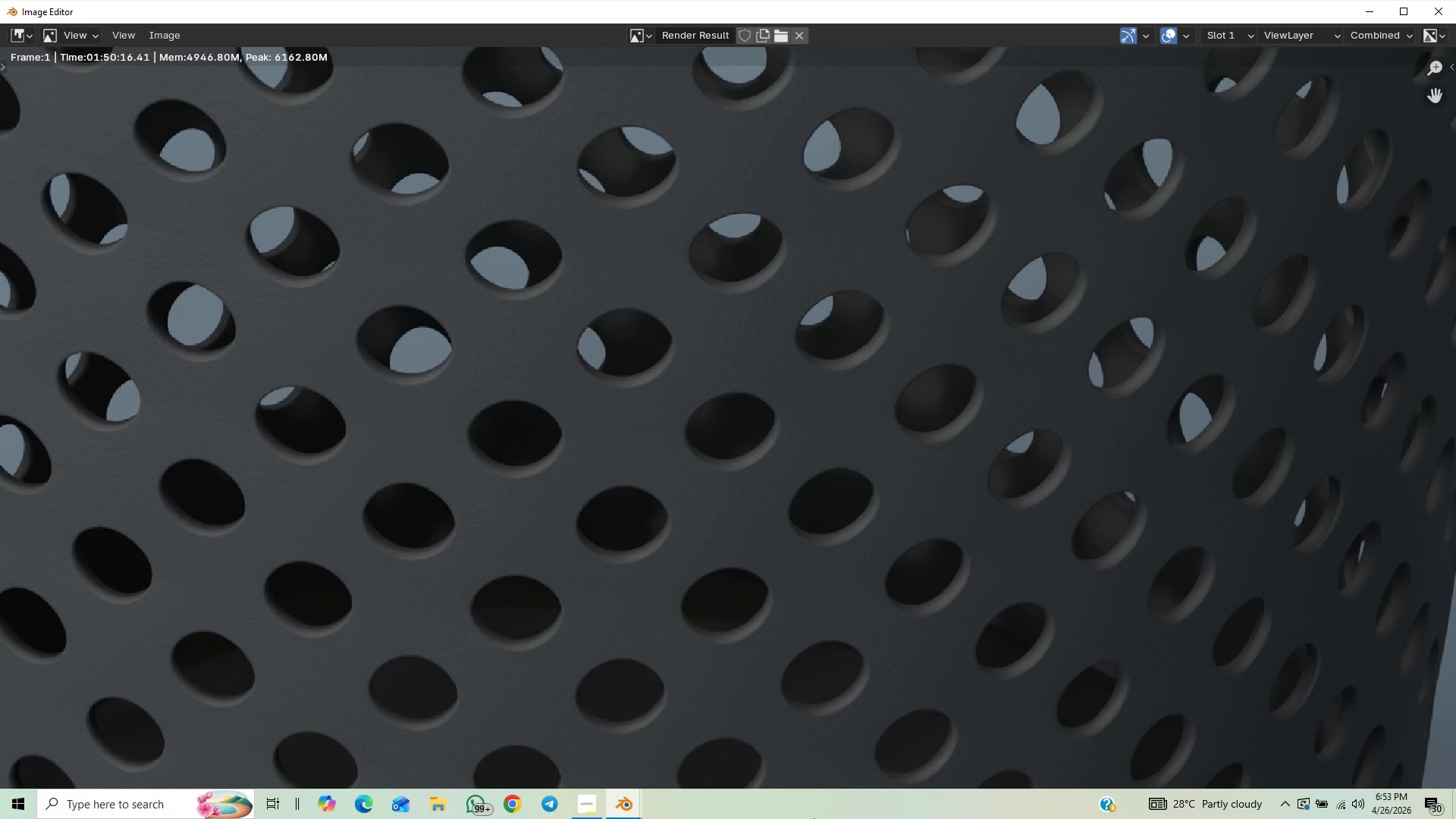 
hold_key(key=ControlLeft, duration=0.31)
 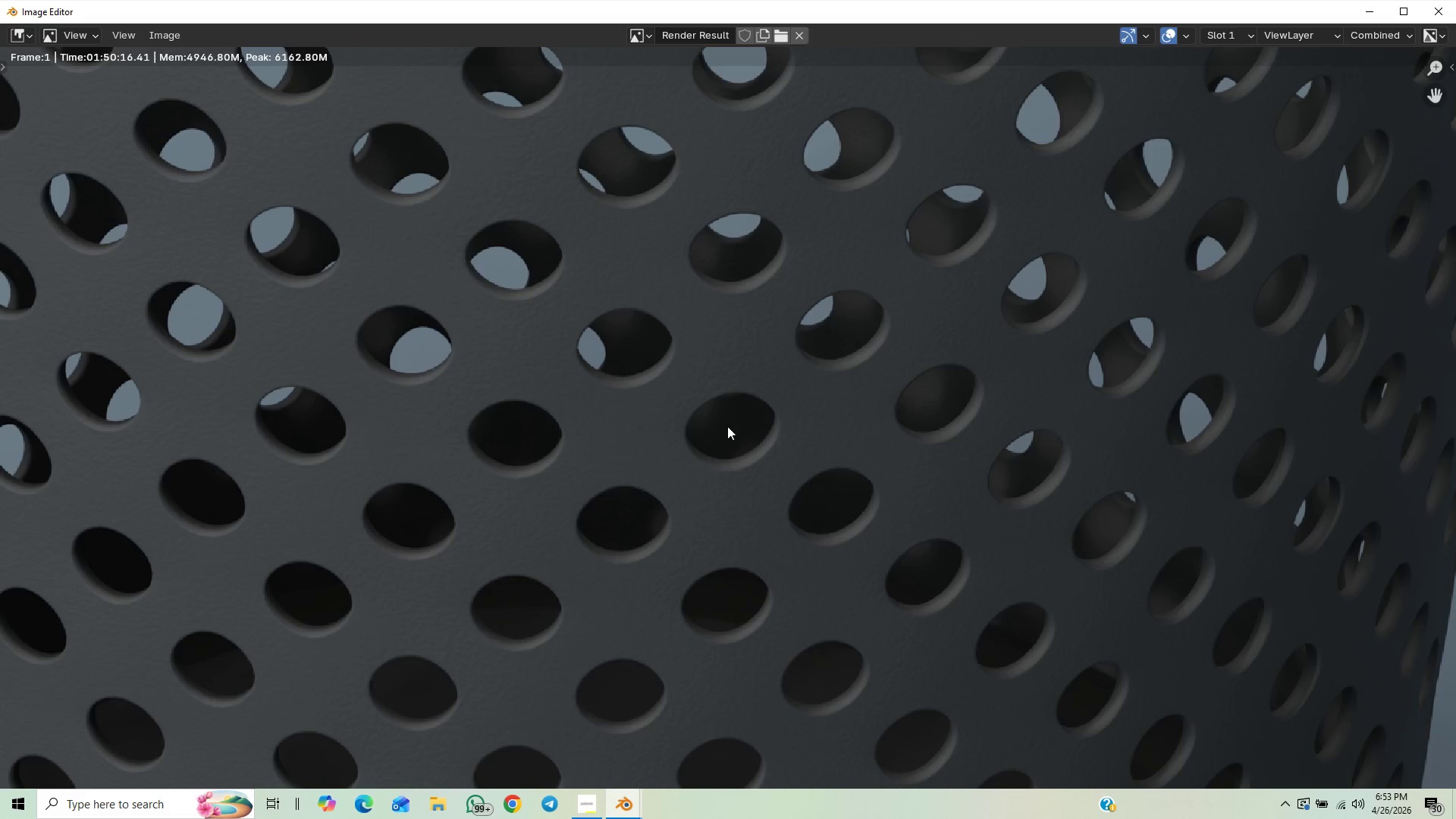 
hold_key(key=ControlLeft, duration=1.26)
 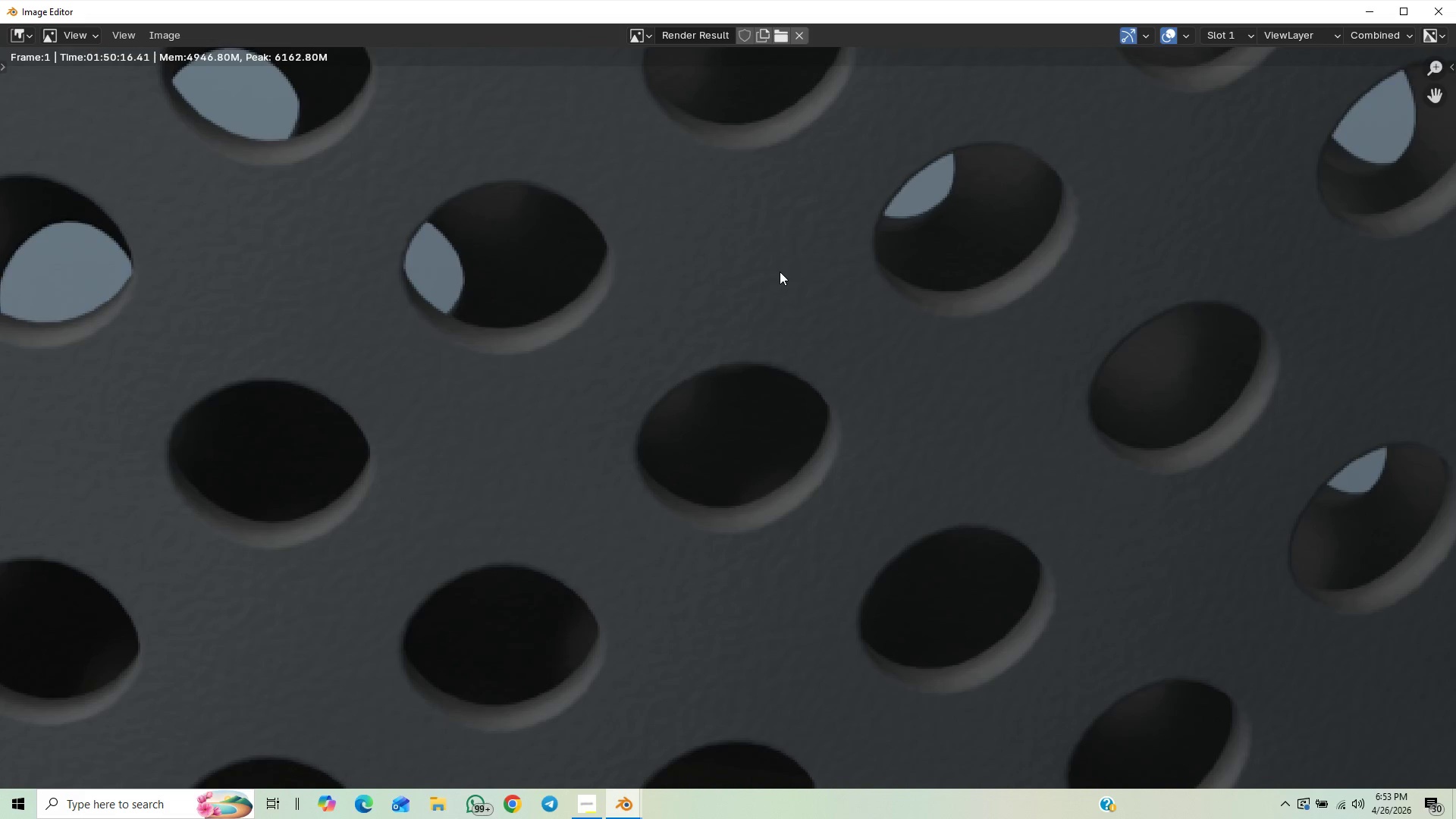 
hold_key(key=ControlLeft, duration=0.55)
 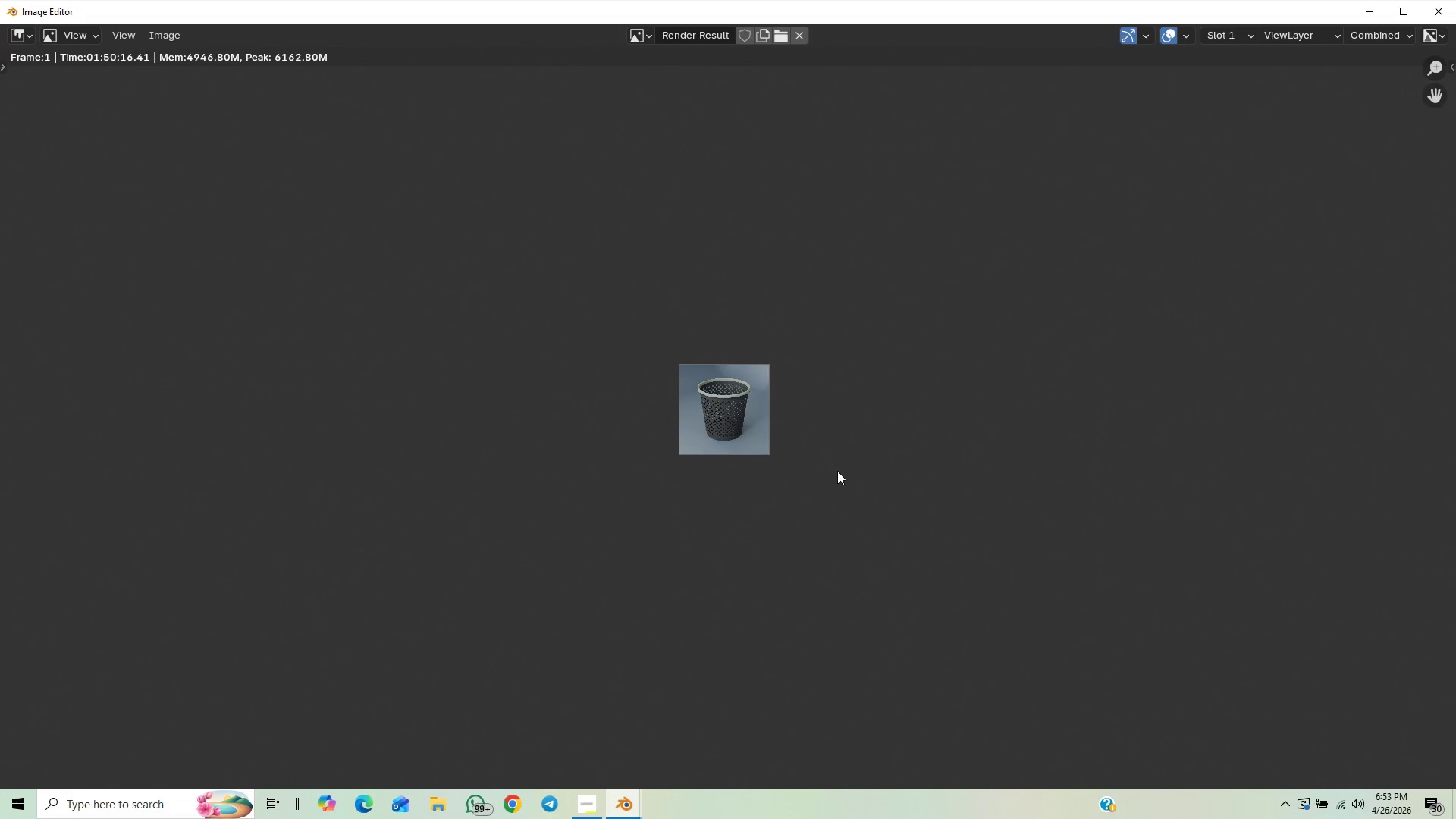 
scroll: coordinate [837, 471], scroll_direction: up, amount: 10.0
 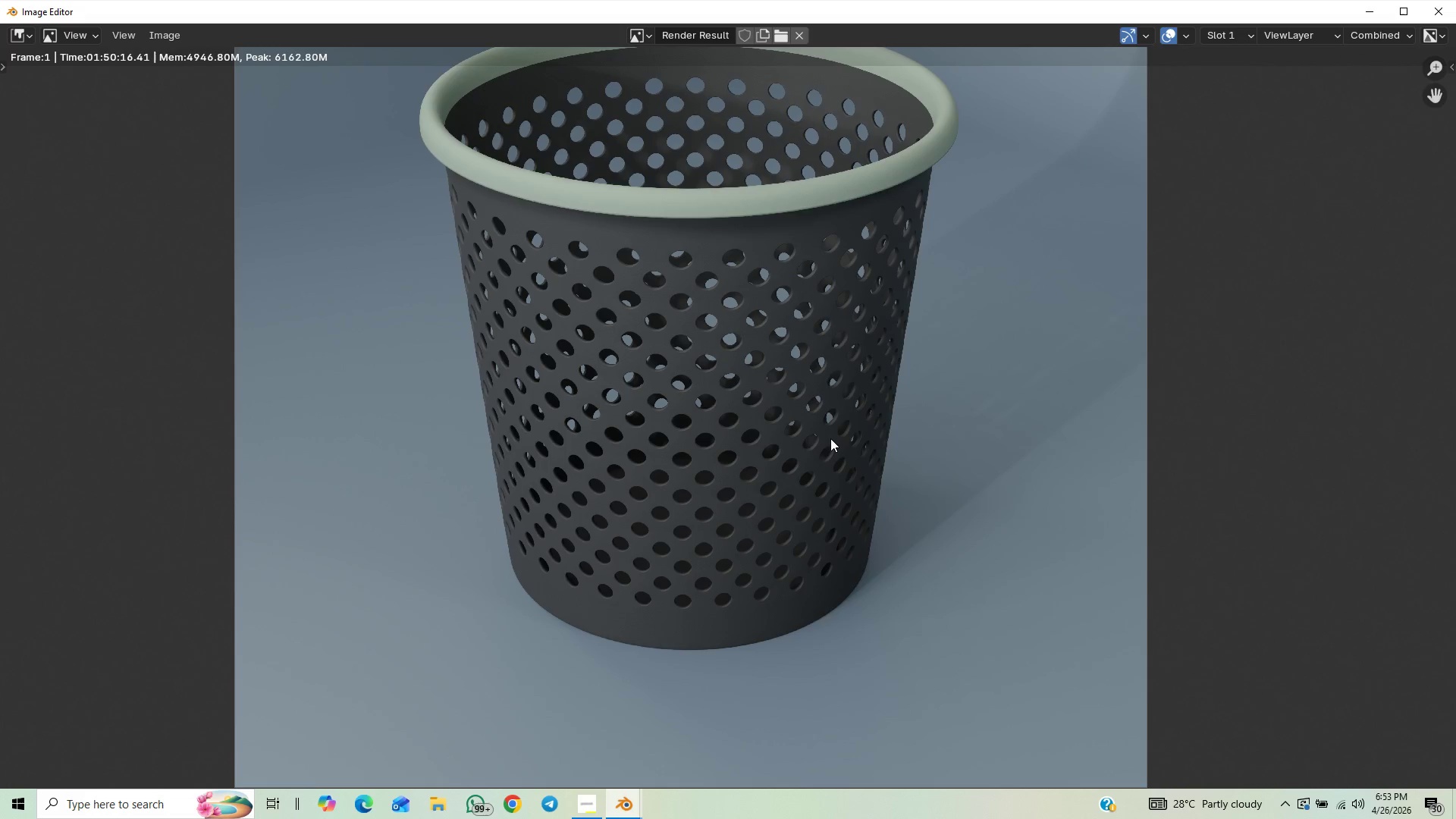 
hold_key(key=ShiftLeft, duration=0.52)
 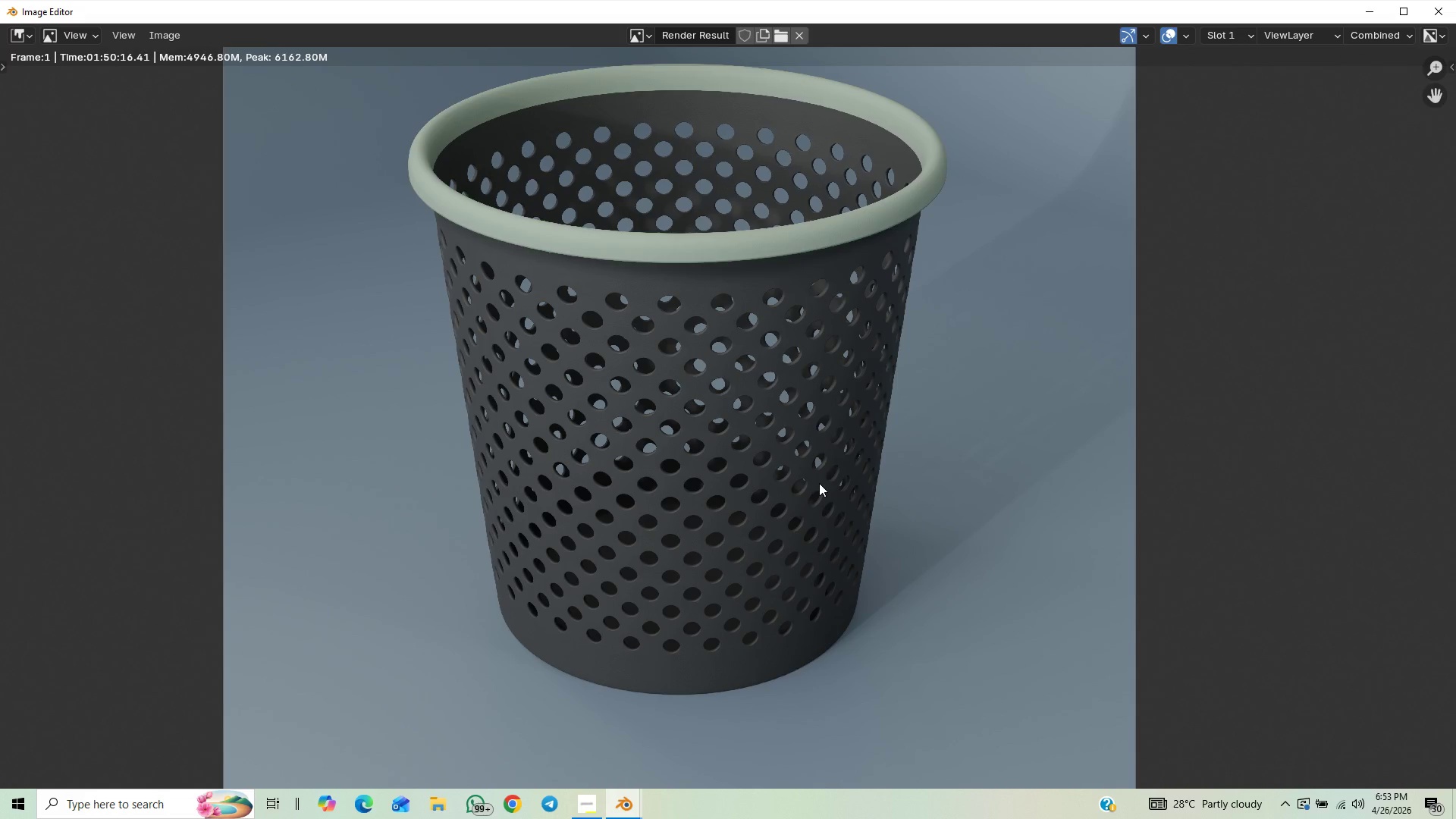 
hold_key(key=ControlLeft, duration=0.73)
 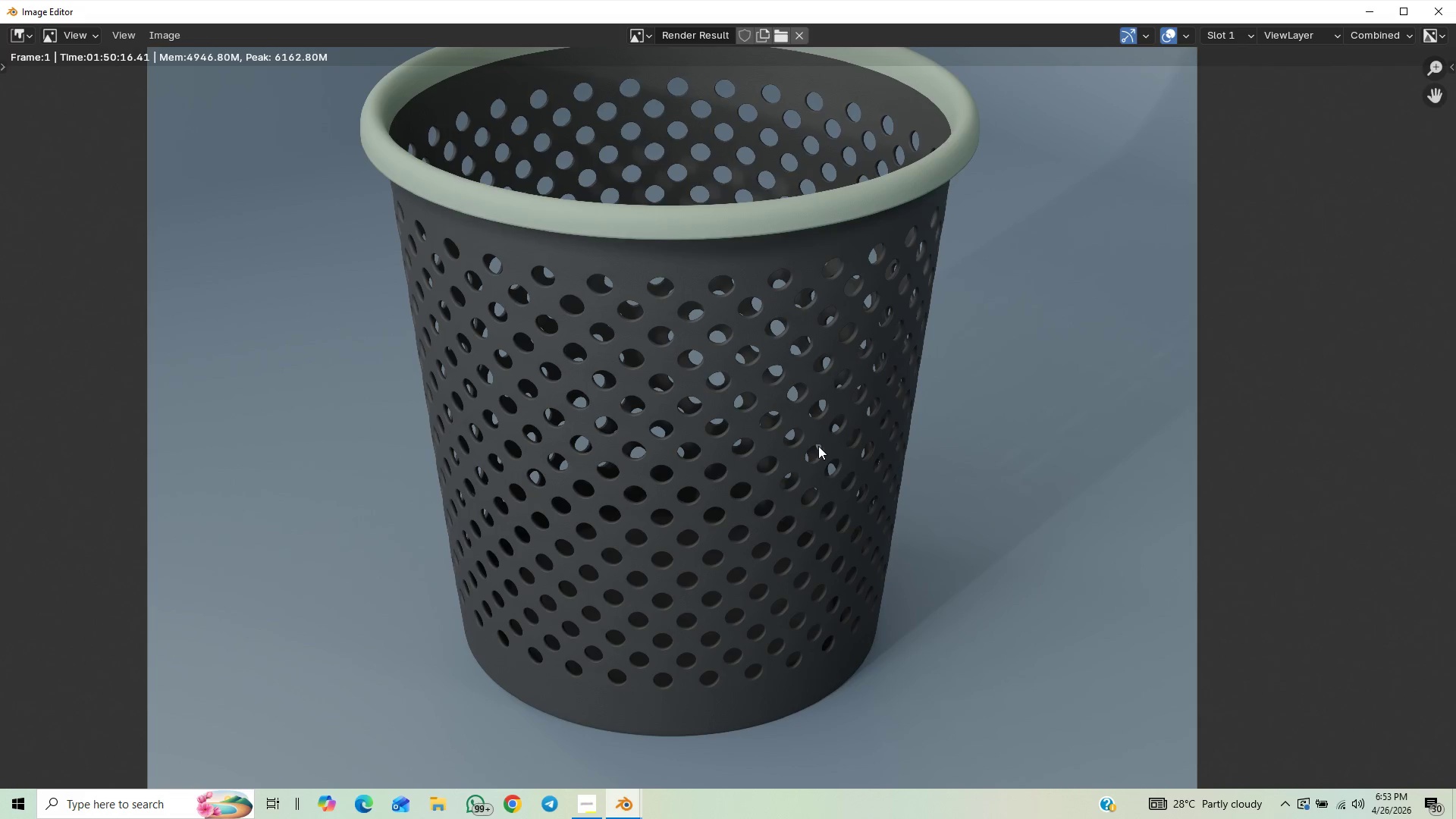 
hold_key(key=ShiftLeft, duration=0.42)
 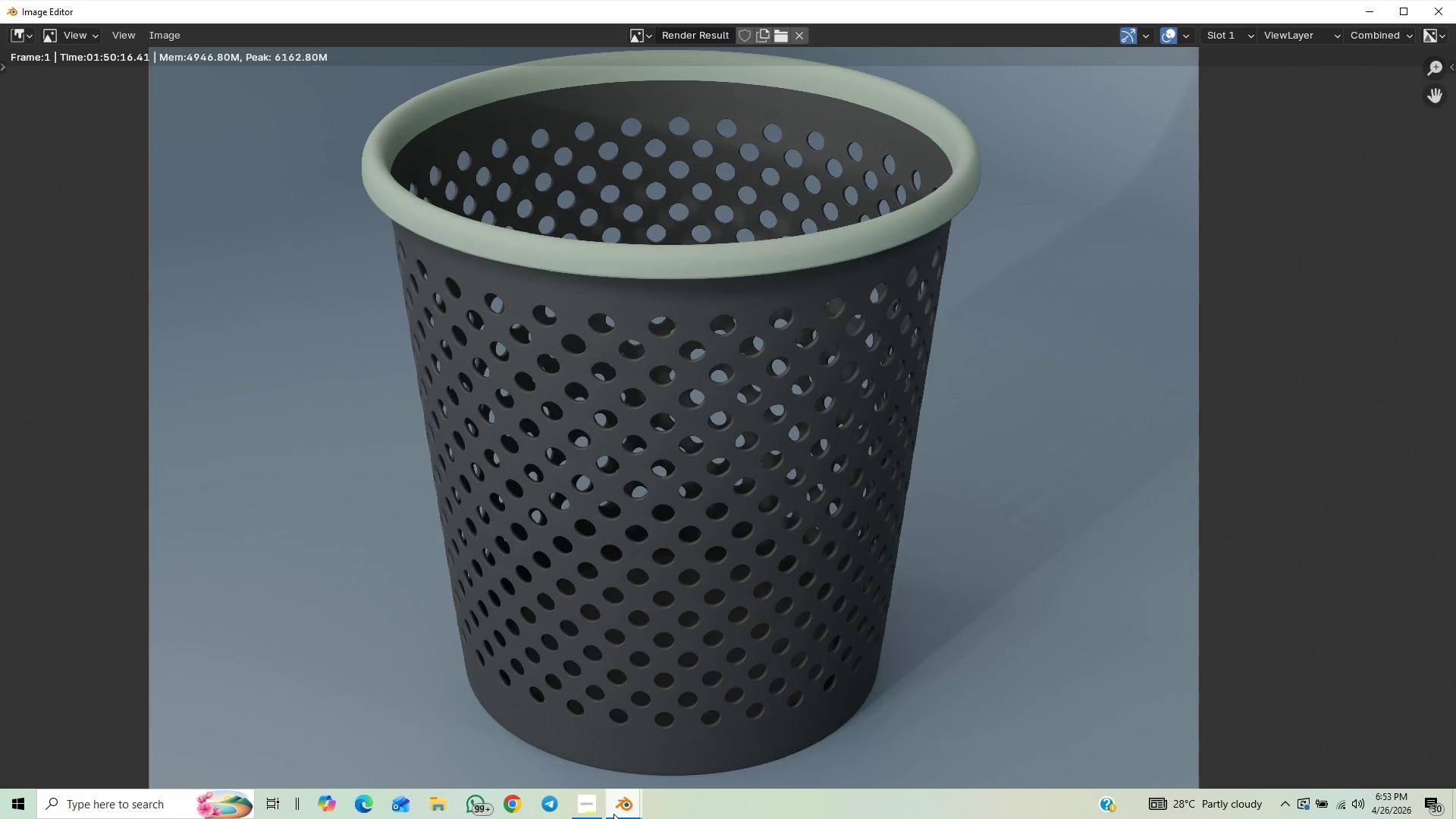 
left_click([588, 808])